 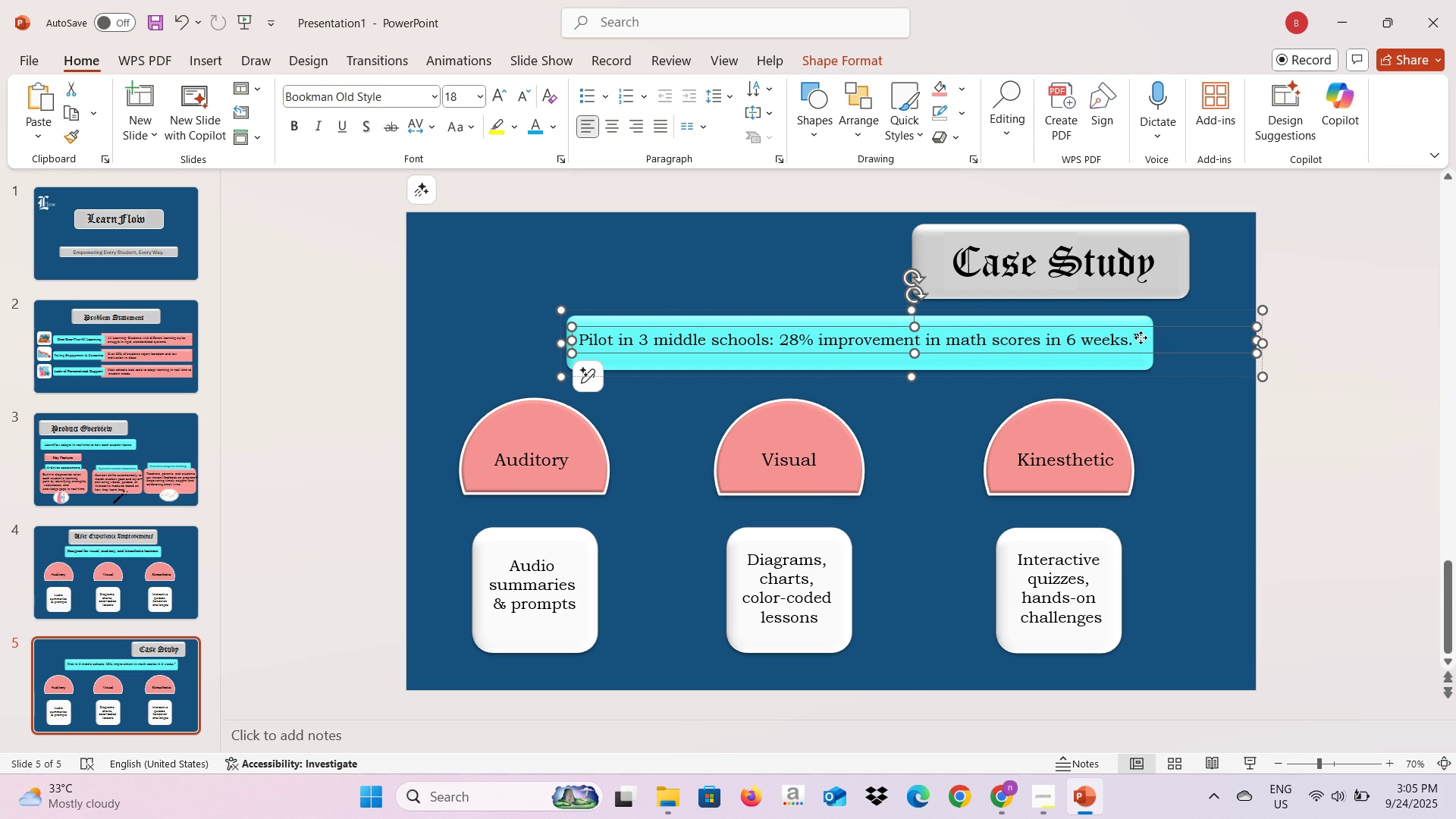 
left_click([1141, 337])
 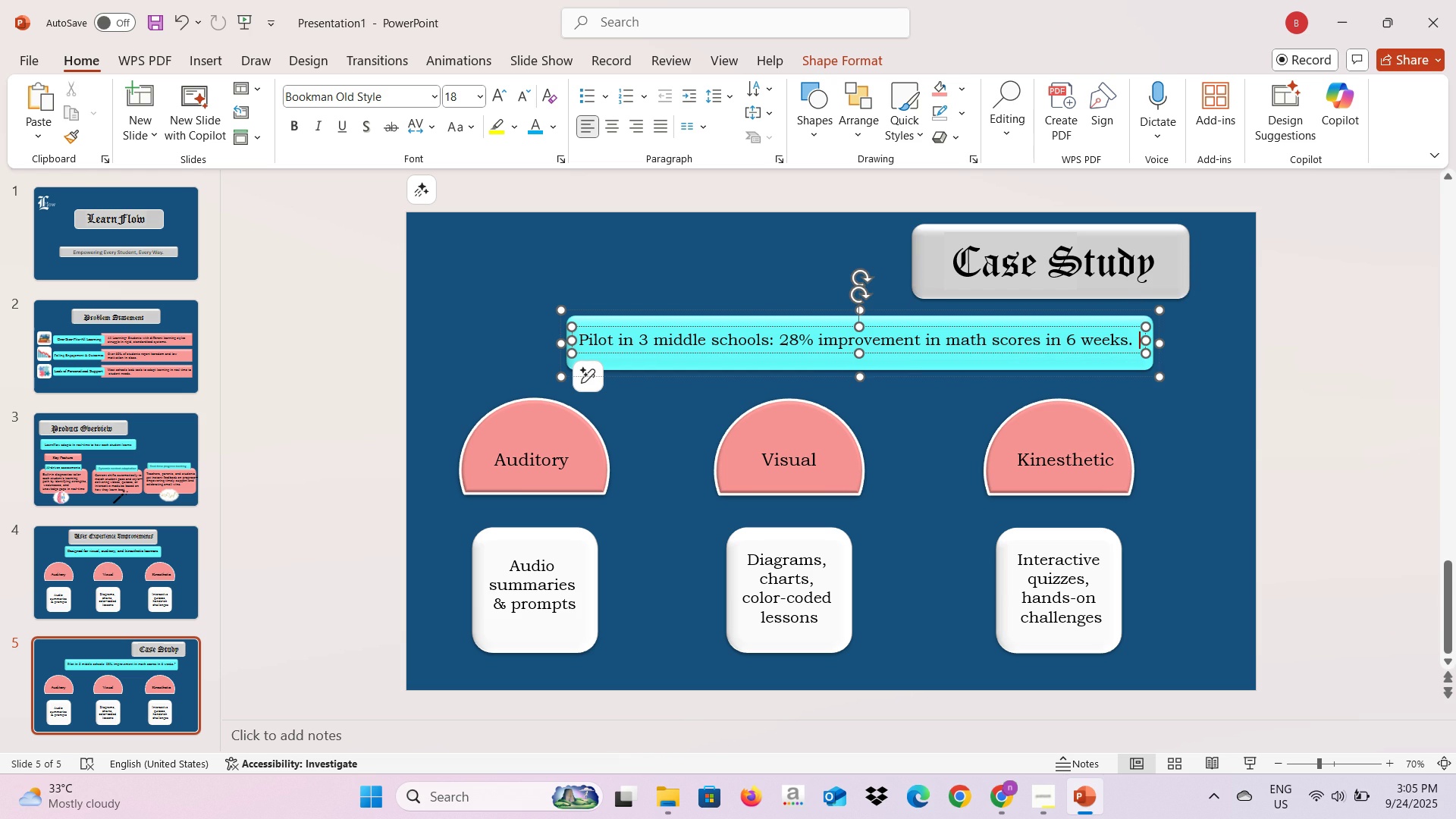 
key(Backspace)
 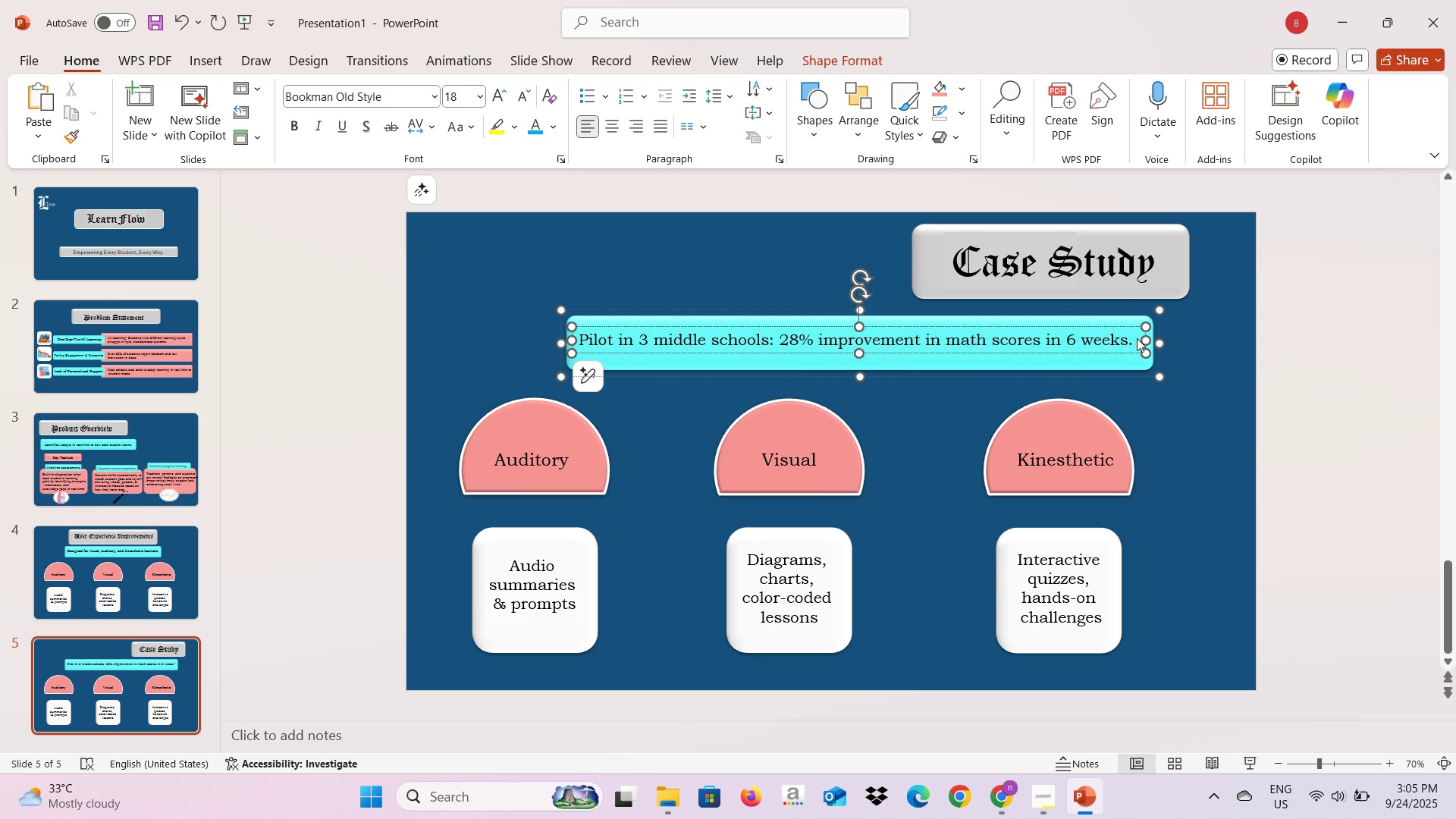 
key(Backspace)
 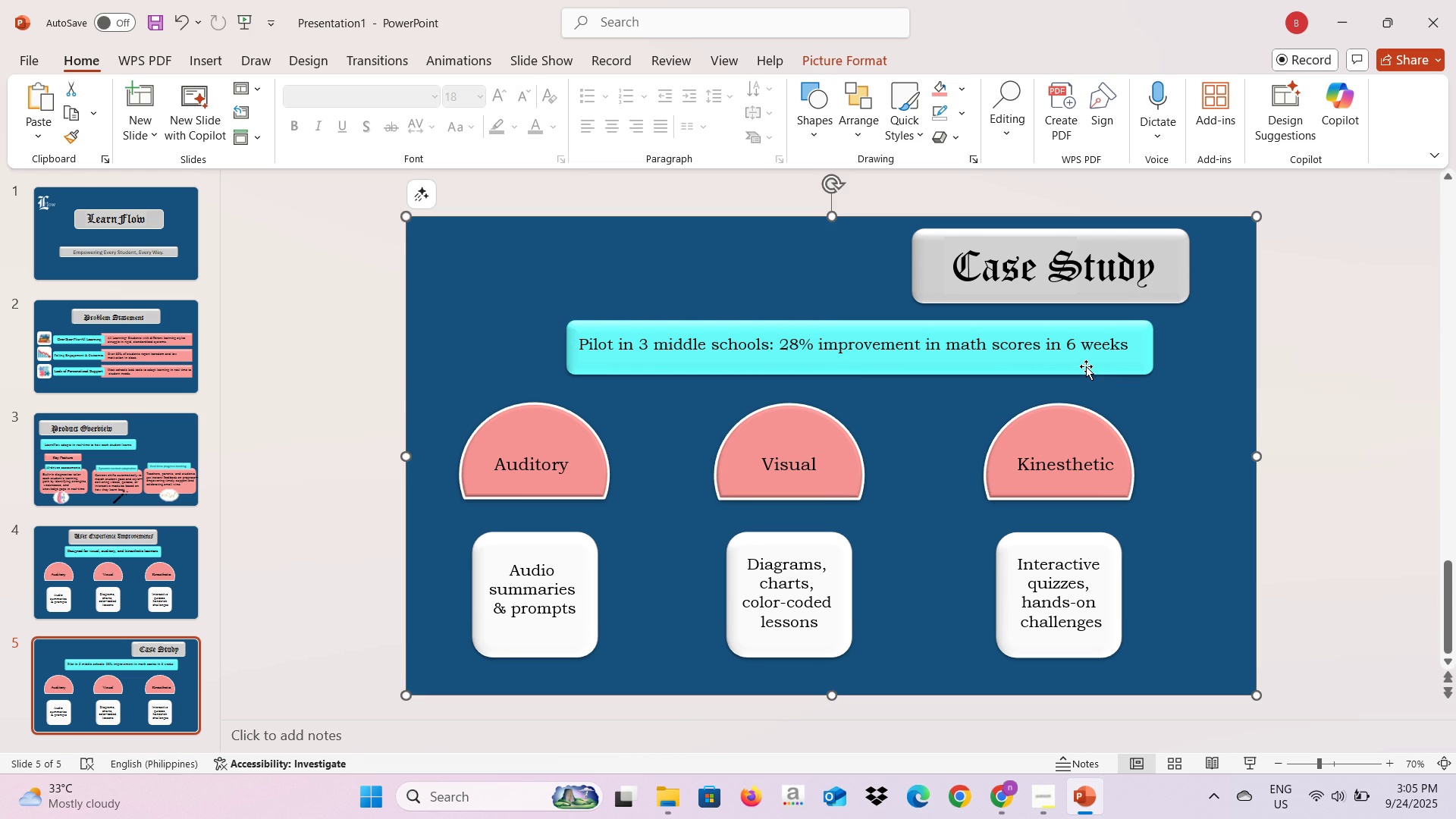 
left_click([1084, 366])